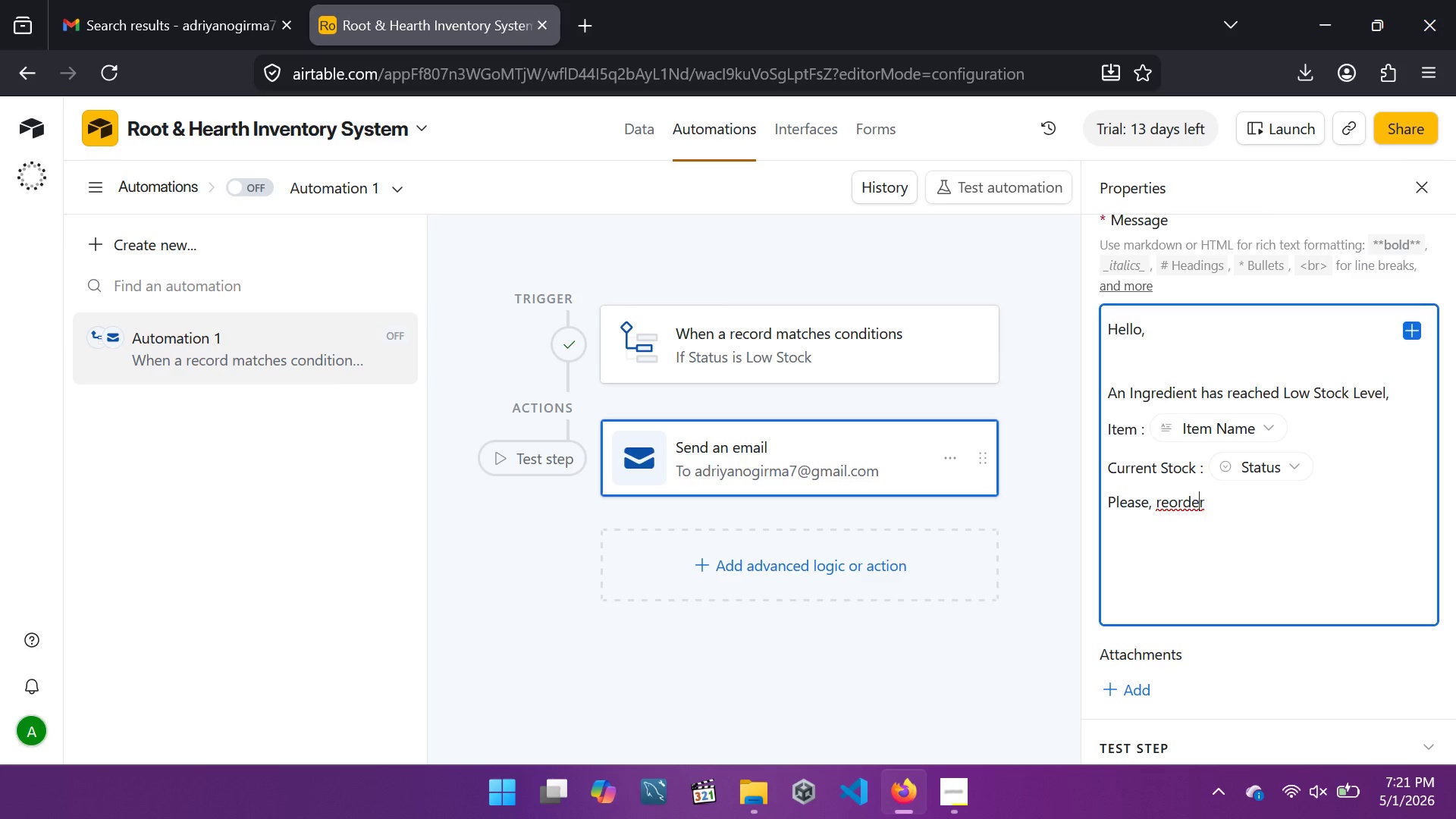 
key(ArrowRight)
 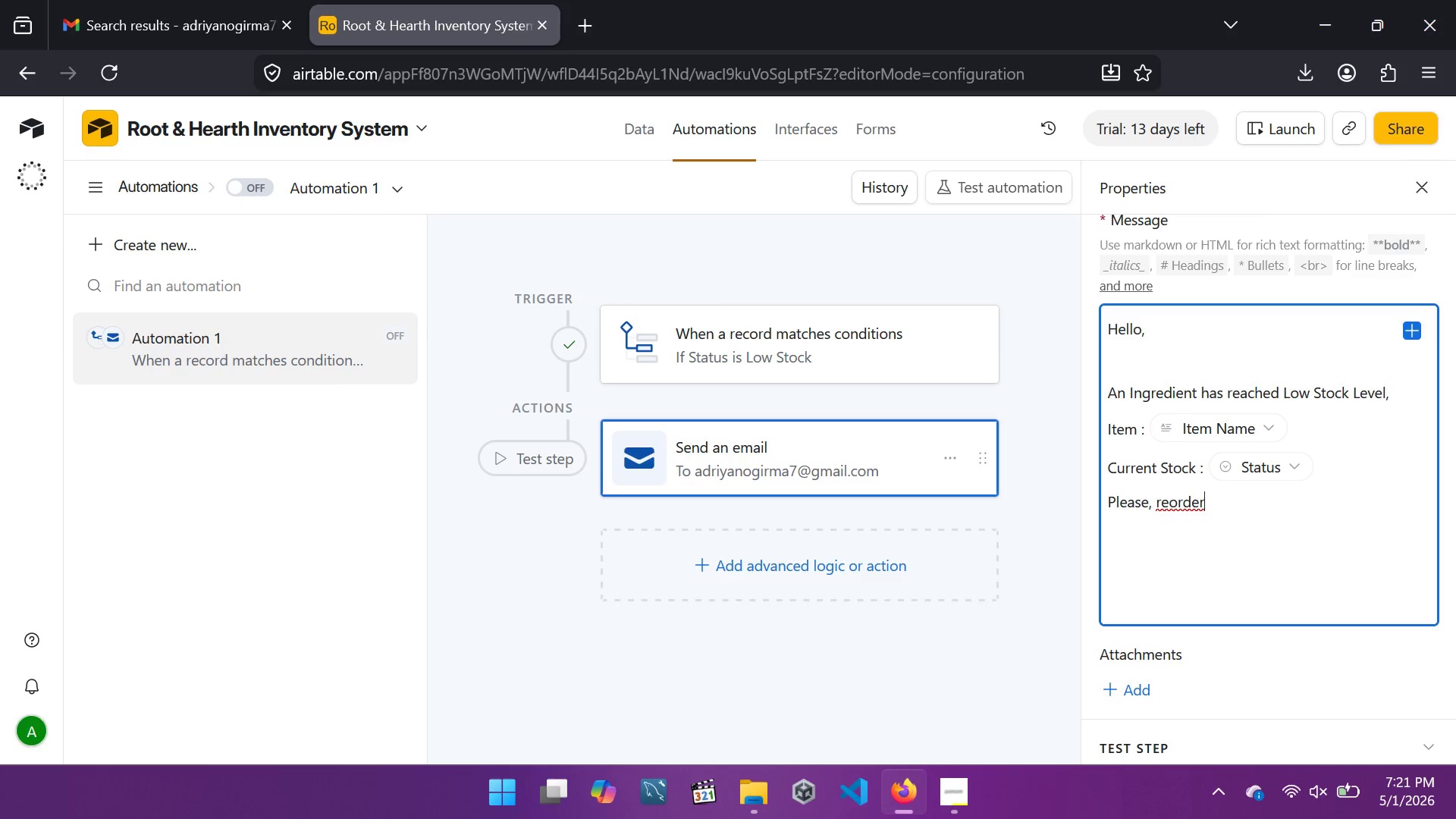 
key(ArrowRight)
 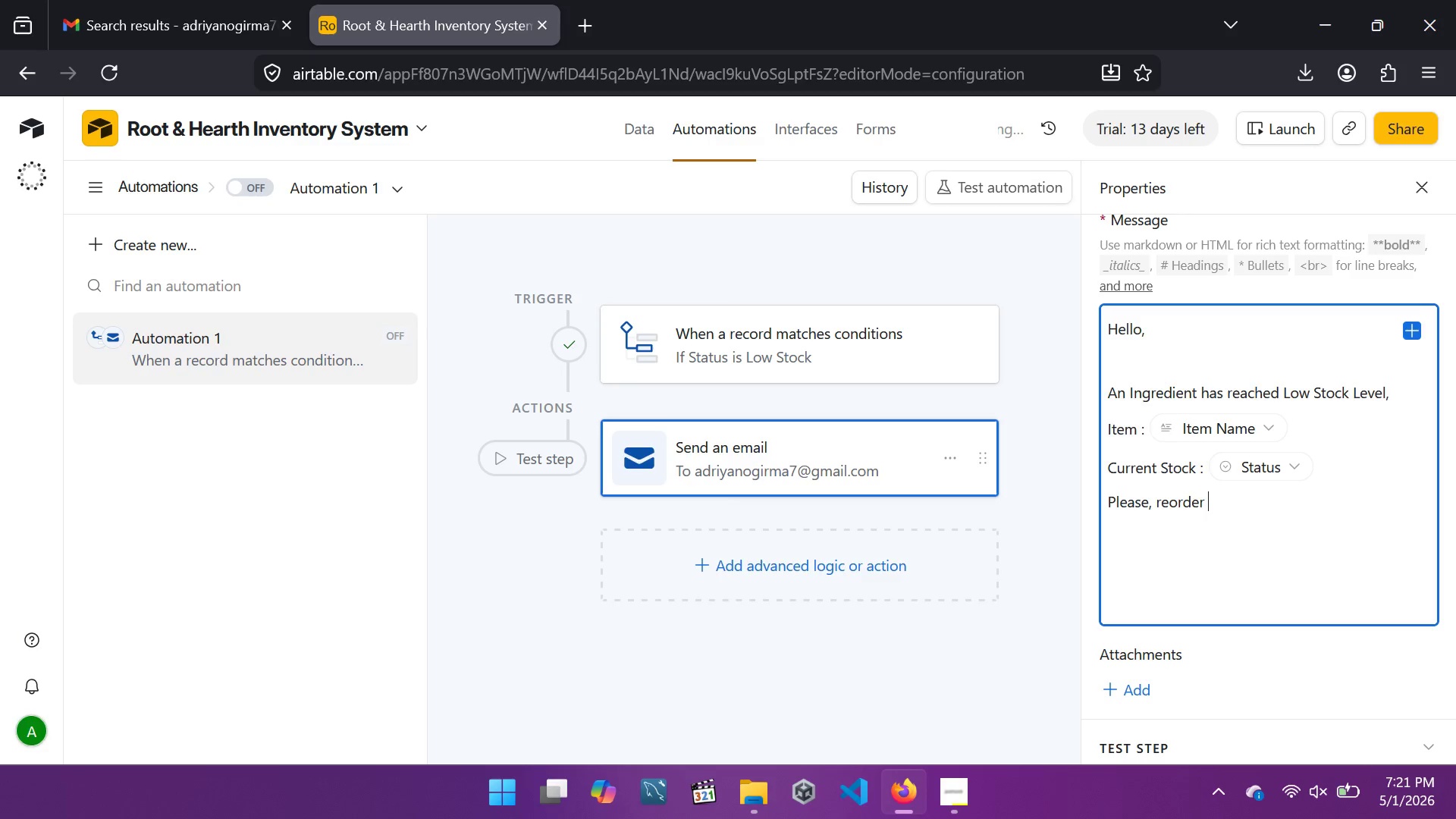 
type( as soon as possible)
 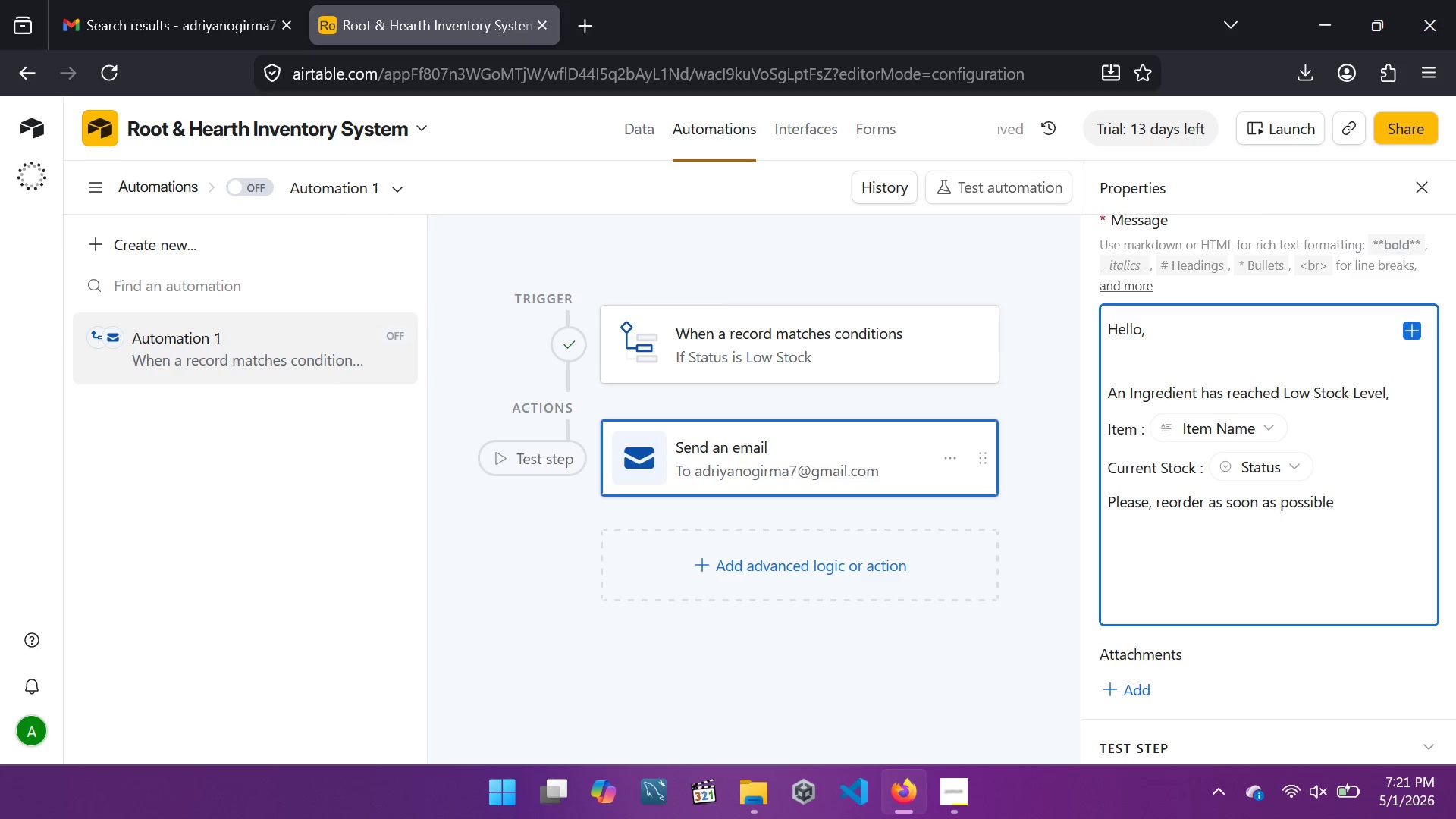 
key(Shift+1)
 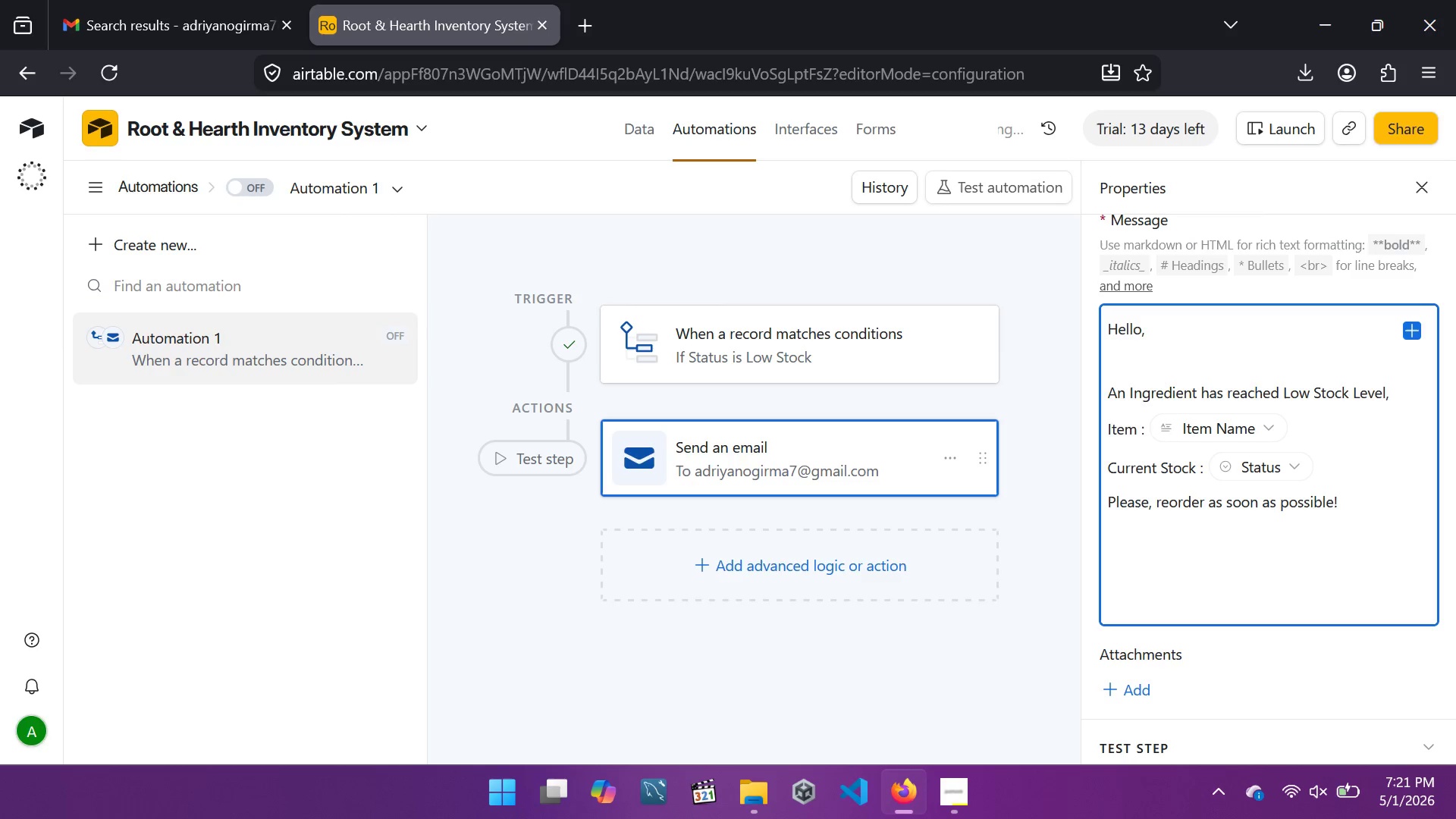 
key(Enter)